 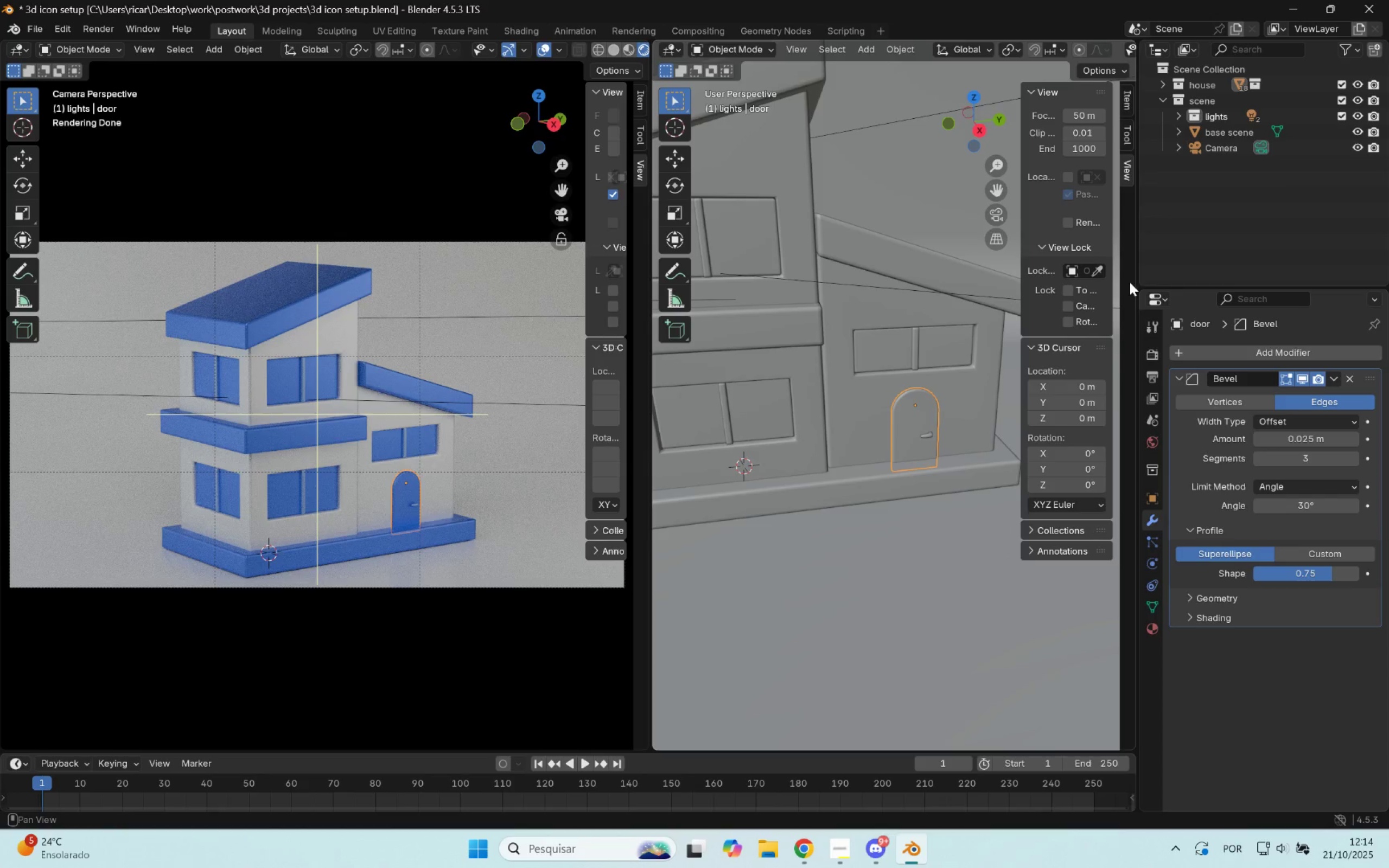 
scroll: coordinate [1271, 584], scroll_direction: down, amount: 2.0
 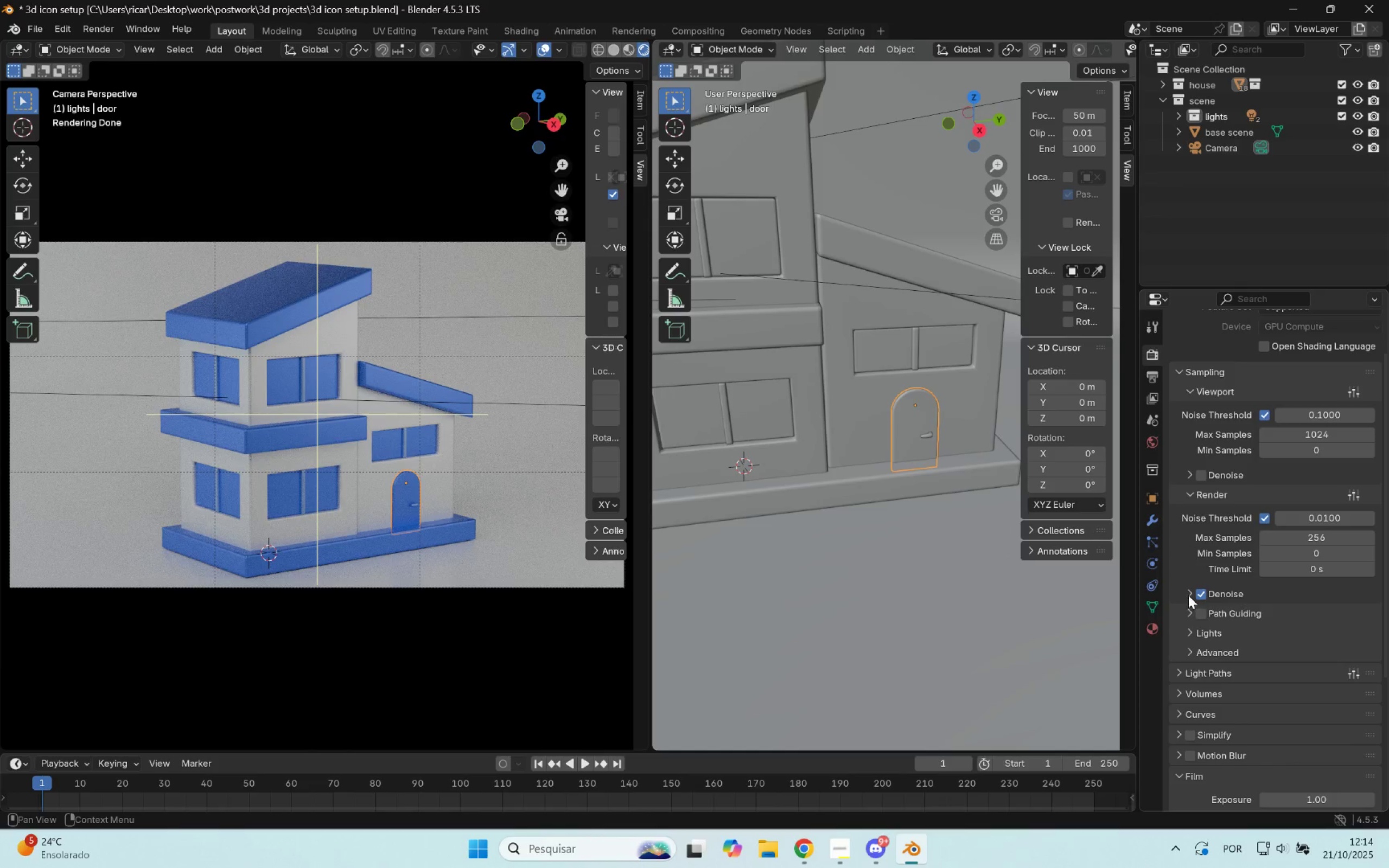 
left_click([1188, 595])
 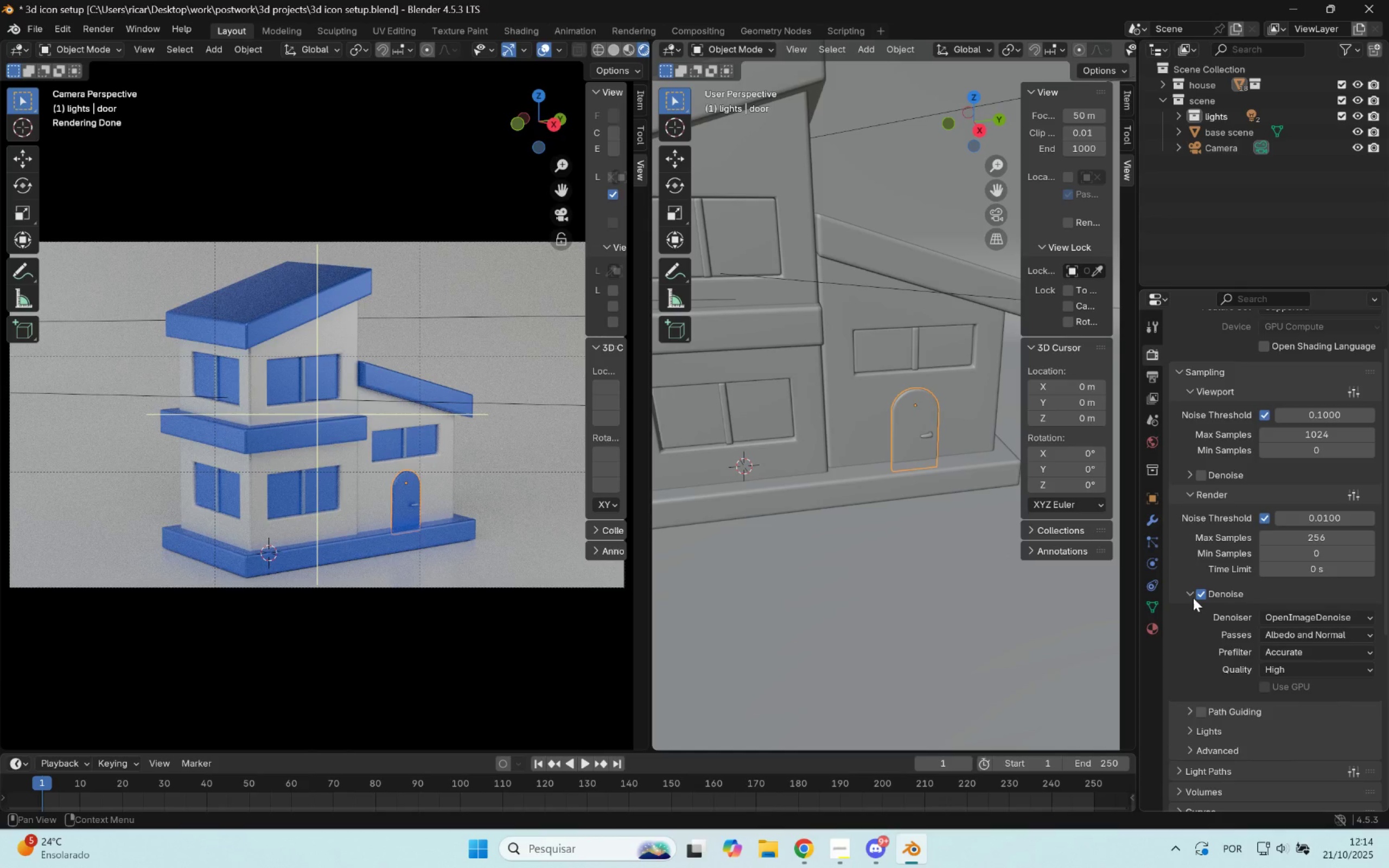 
left_click([1193, 598])
 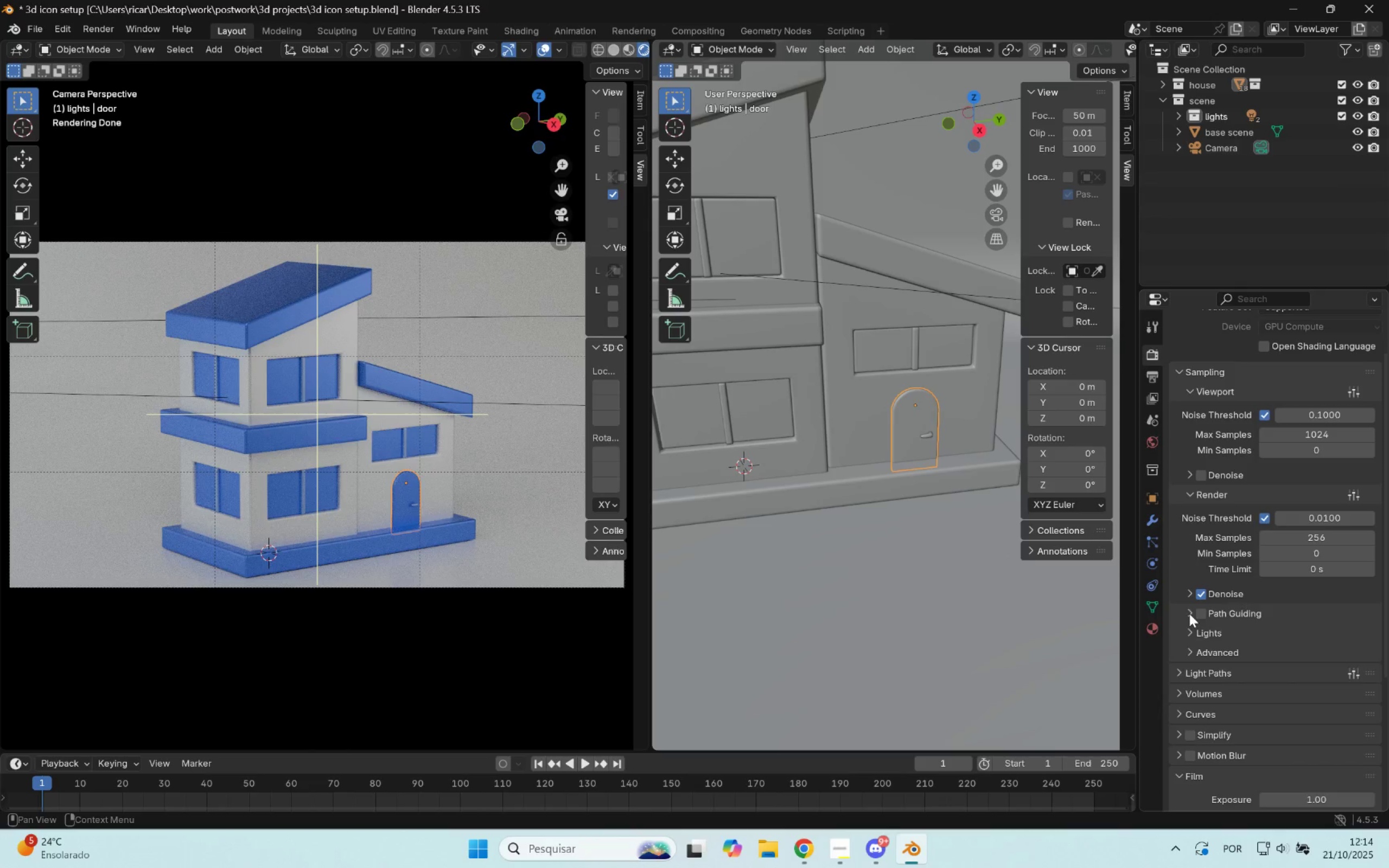 
left_click([1189, 613])
 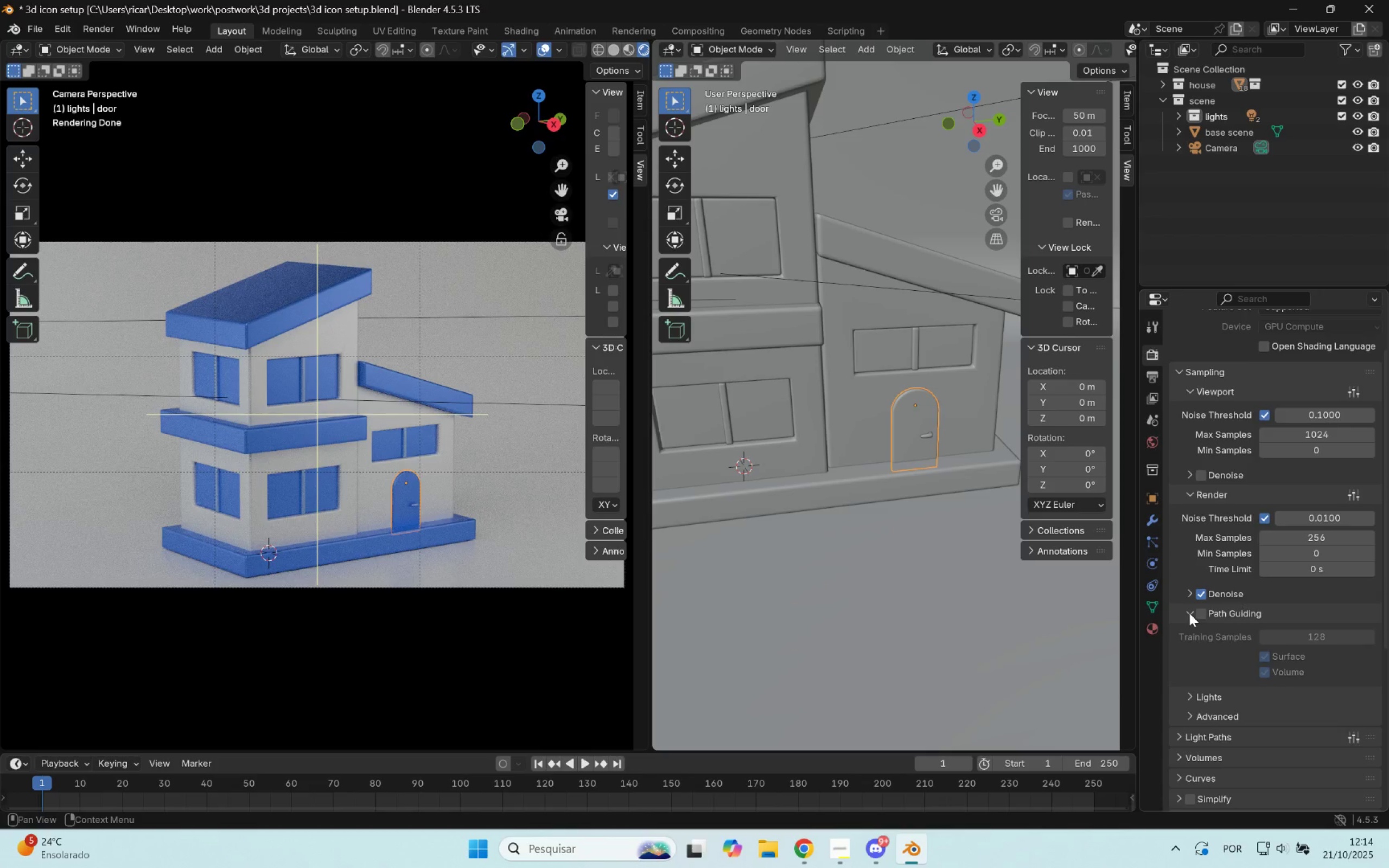 
left_click([1189, 613])
 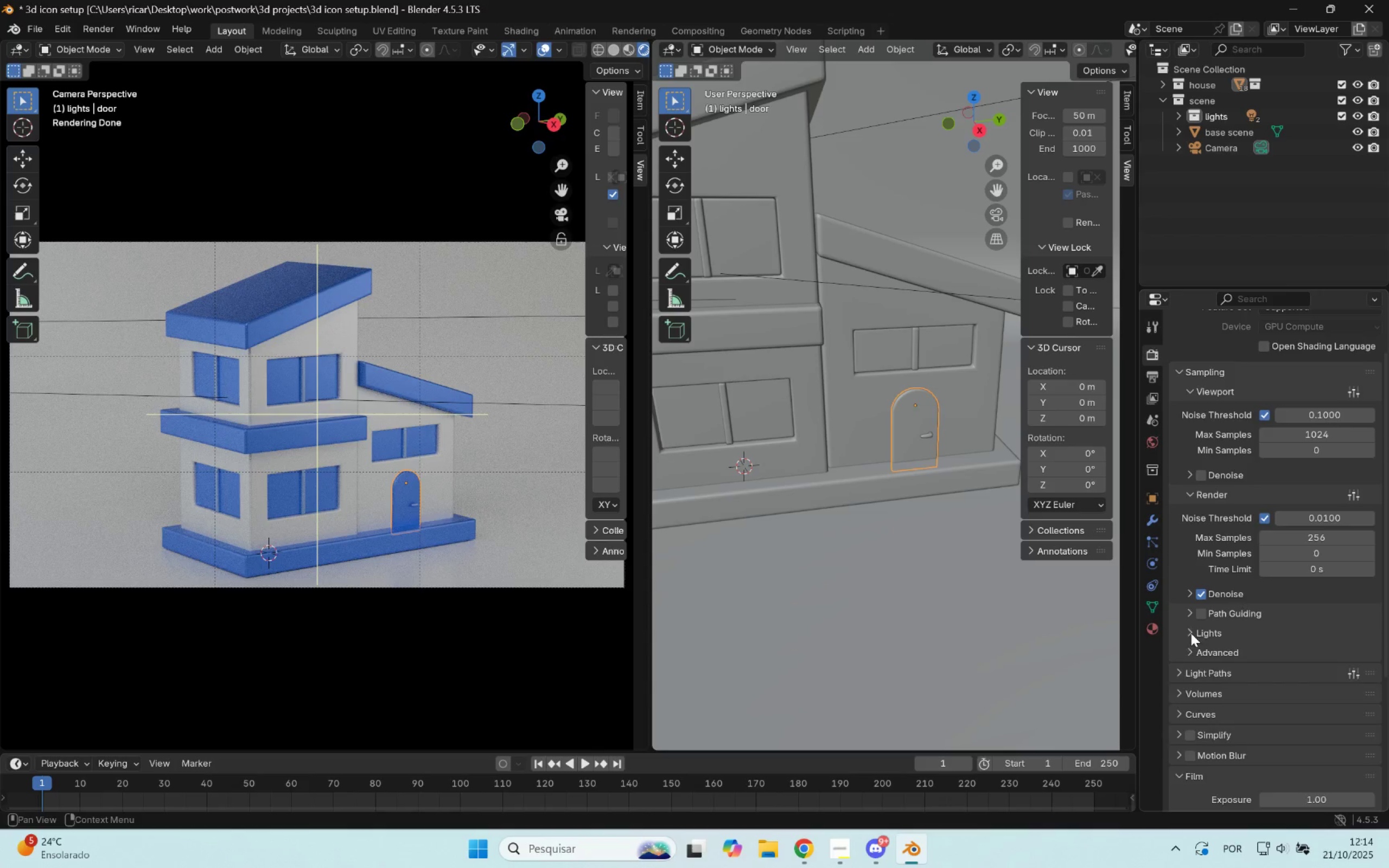 
left_click([1191, 633])
 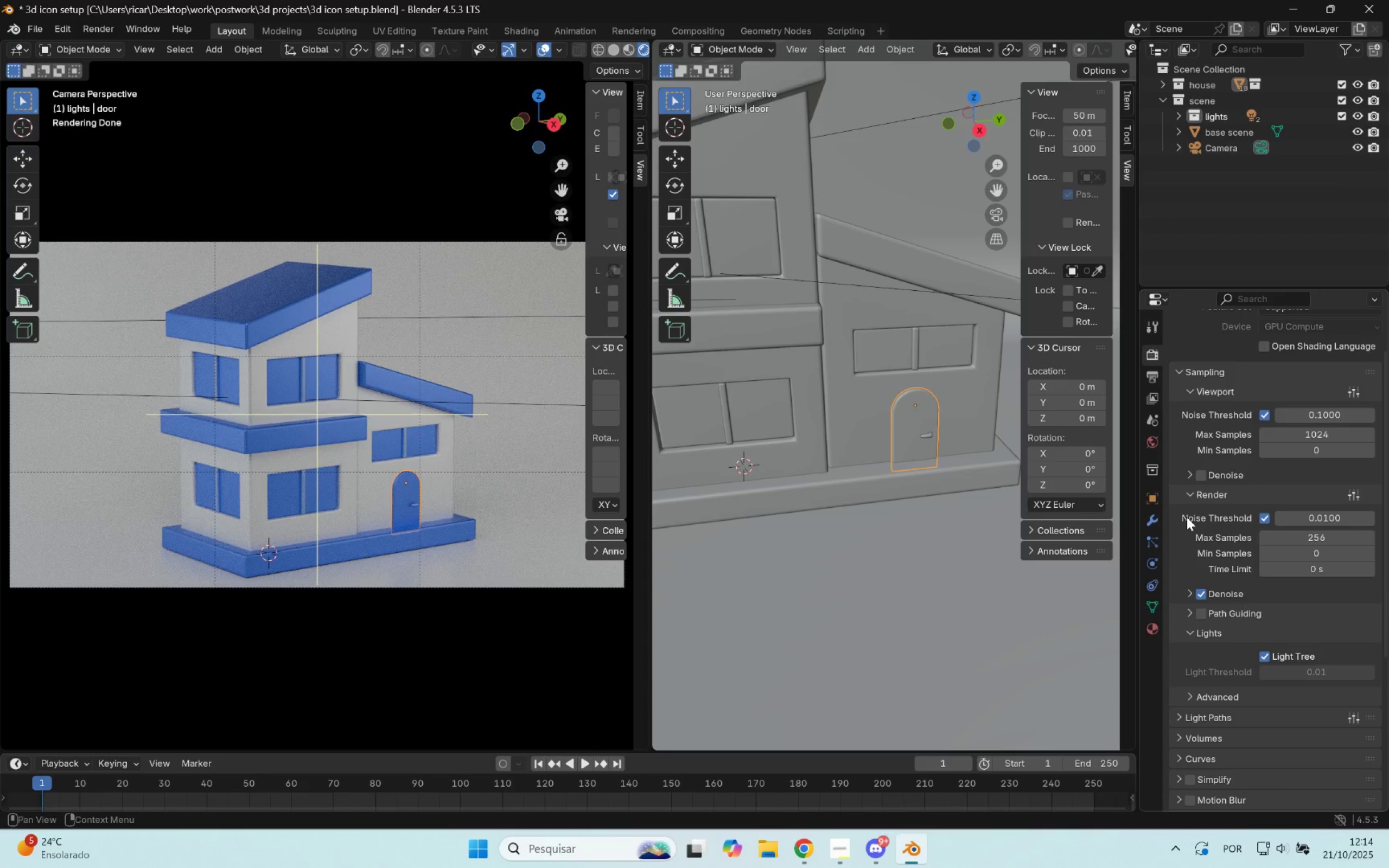 
scroll: coordinate [1181, 510], scroll_direction: down, amount: 3.0
 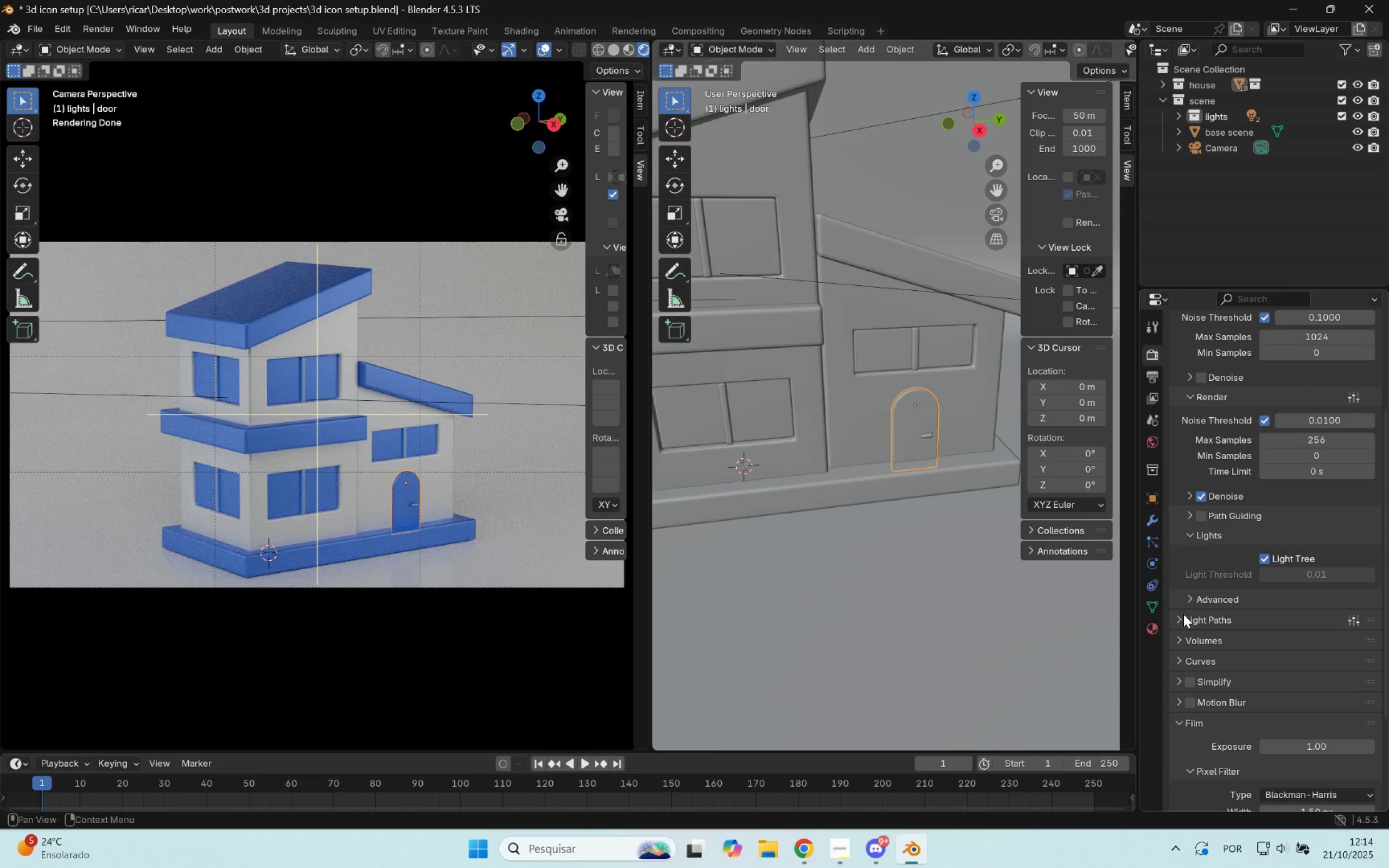 
left_click([1180, 620])
 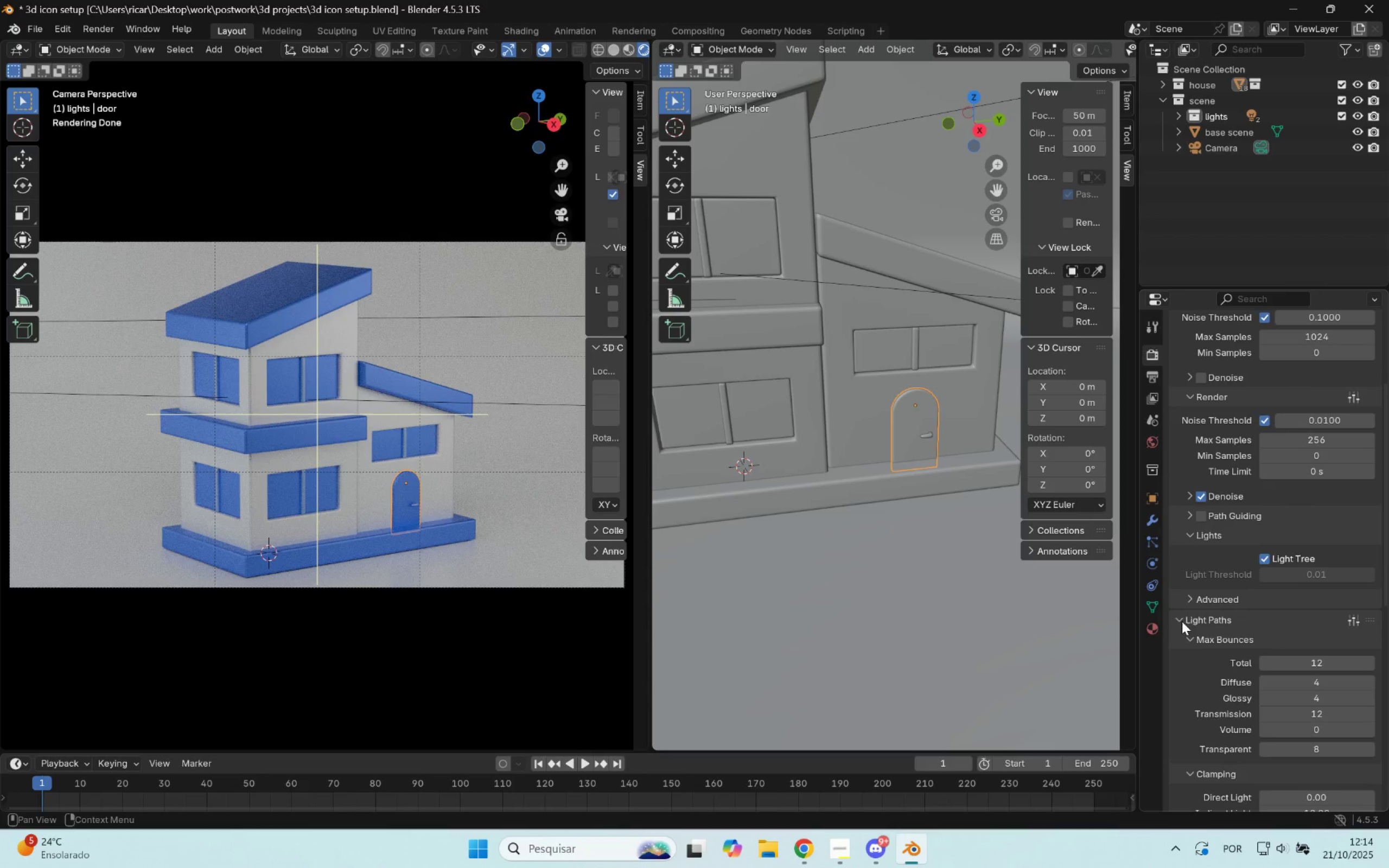 
scroll: coordinate [1238, 693], scroll_direction: down, amount: 17.0
 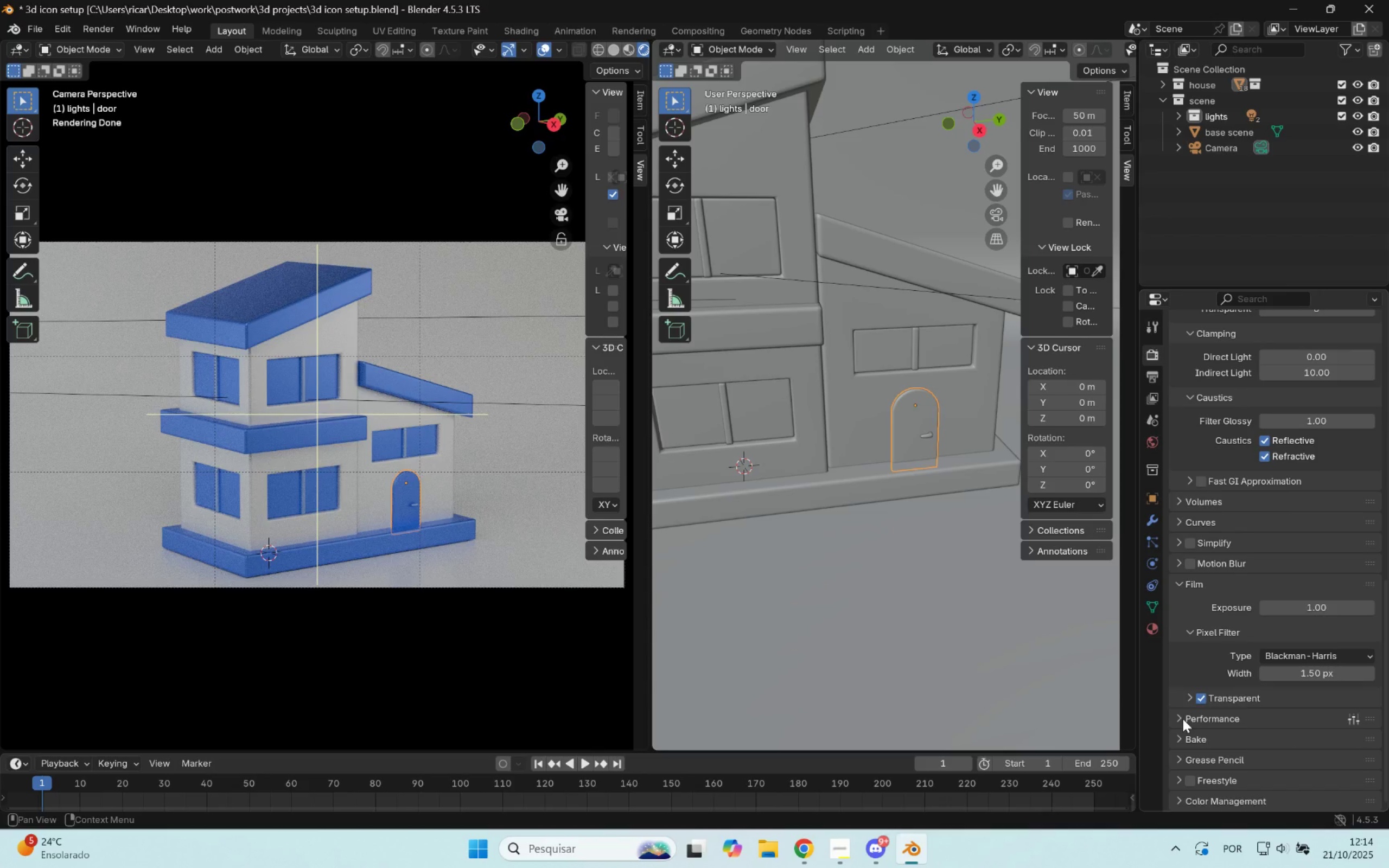 
left_click([1183, 719])
 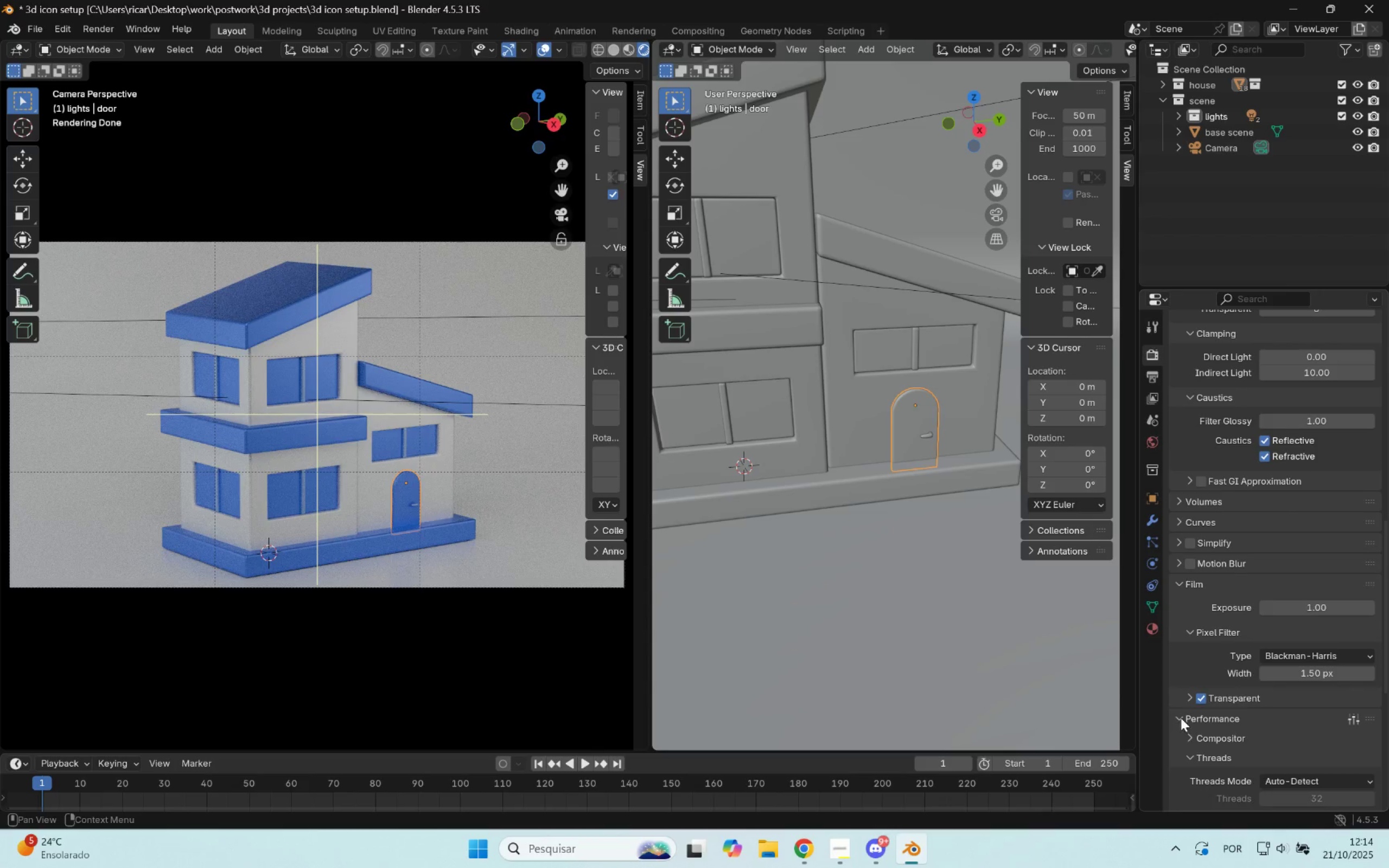 
scroll: coordinate [1182, 702], scroll_direction: down, amount: 11.0
 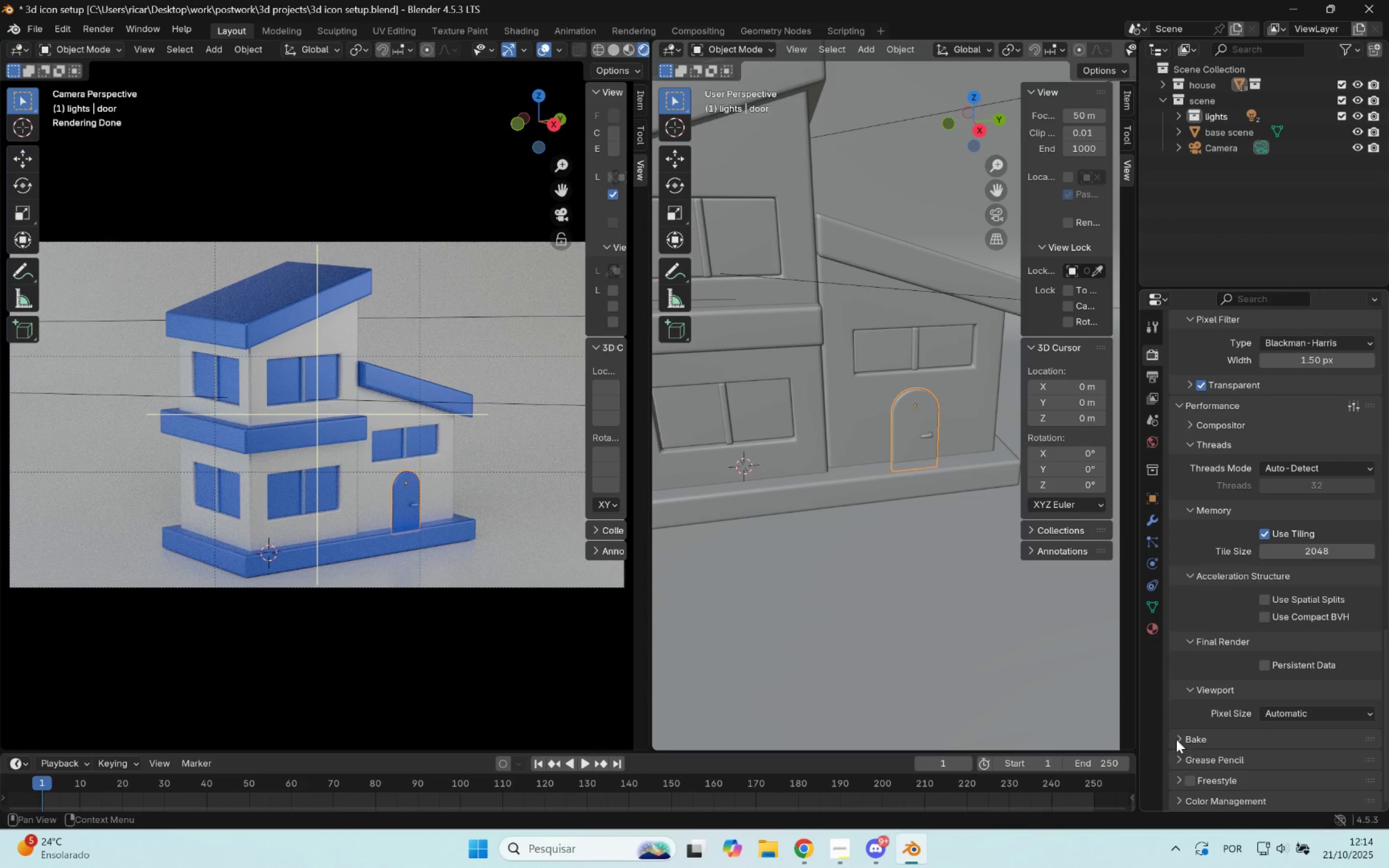 
left_click([1175, 739])
 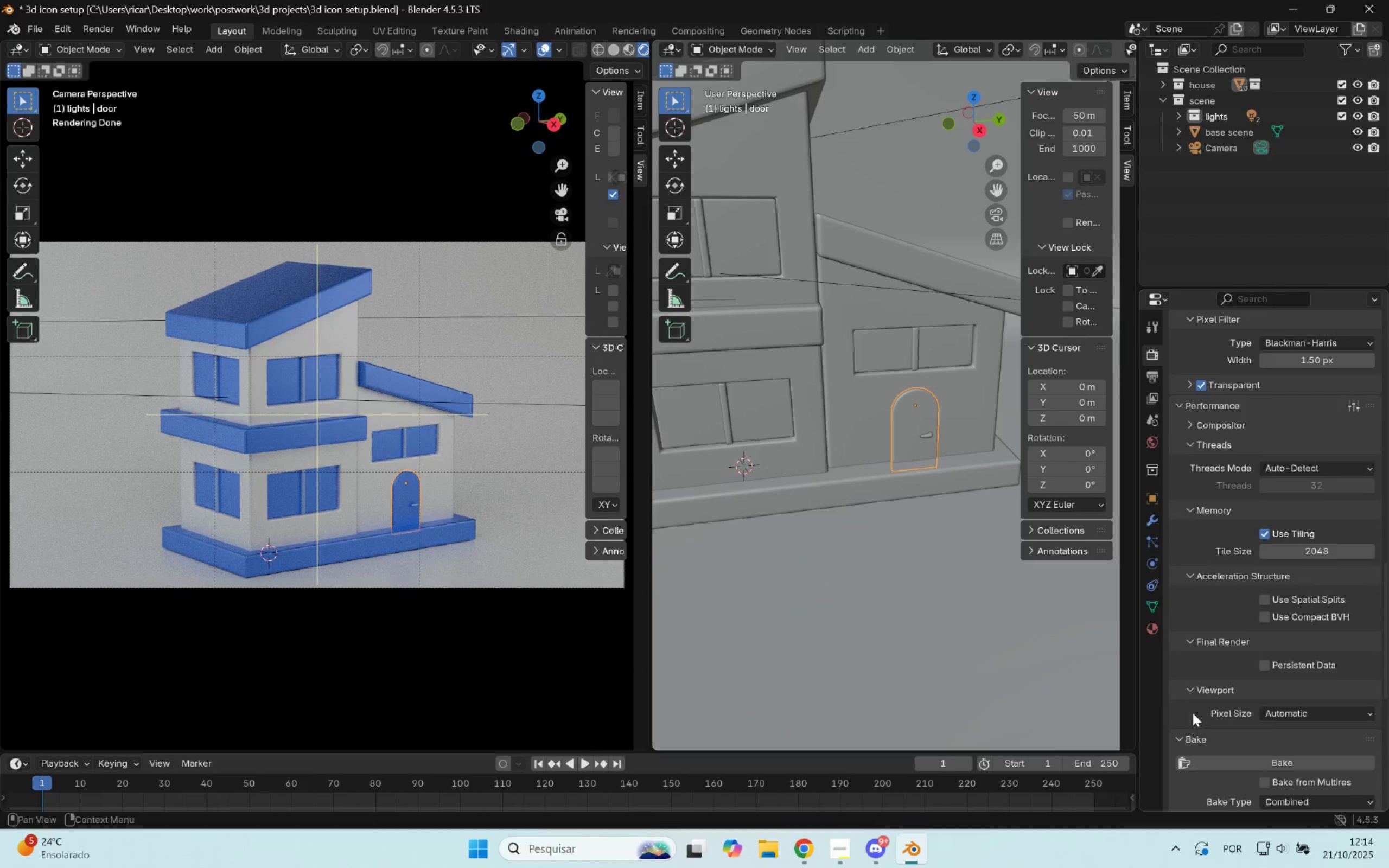 
scroll: coordinate [1193, 713], scroll_direction: down, amount: 6.0
 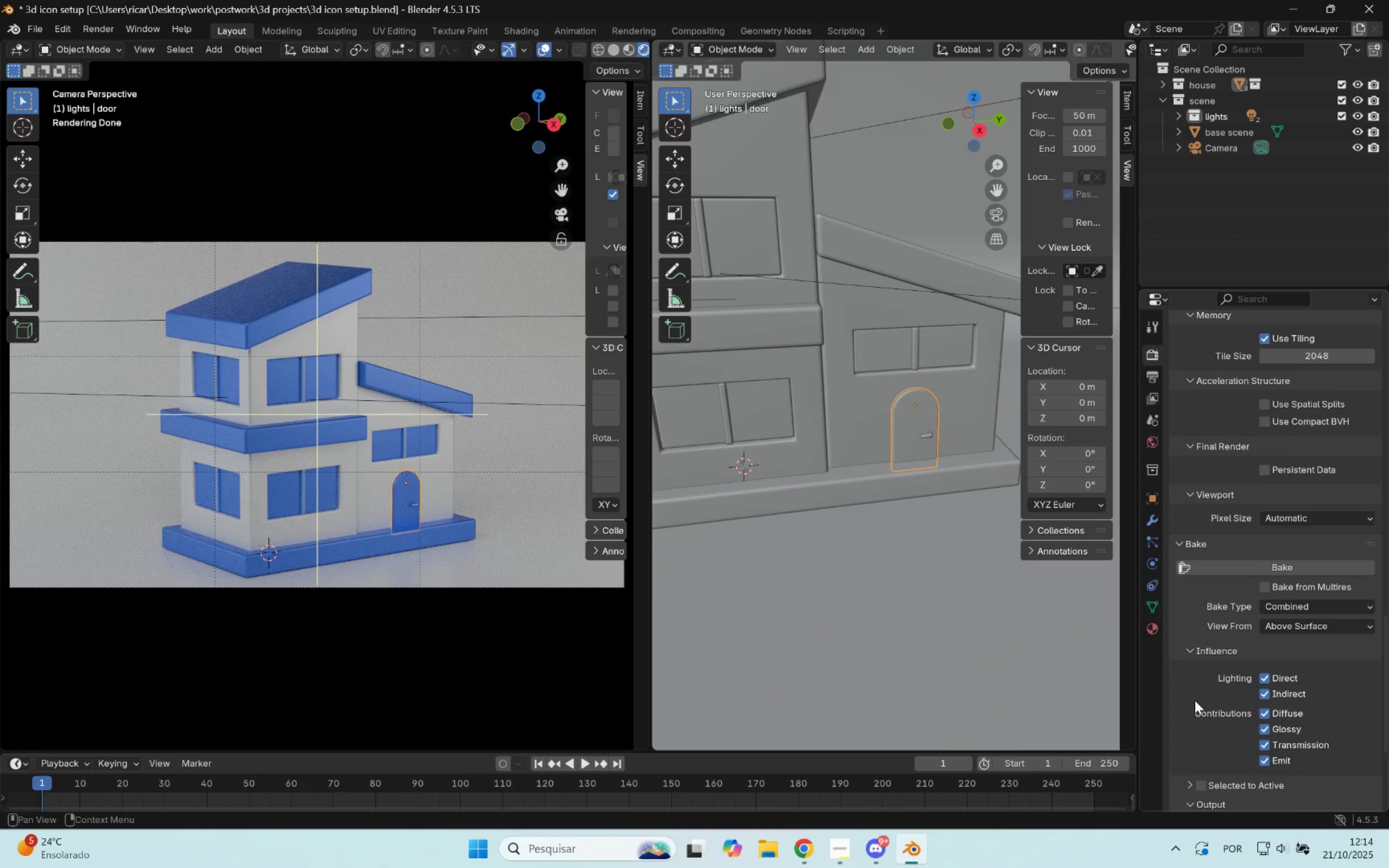 
scroll: coordinate [1227, 646], scroll_direction: up, amount: 38.0
 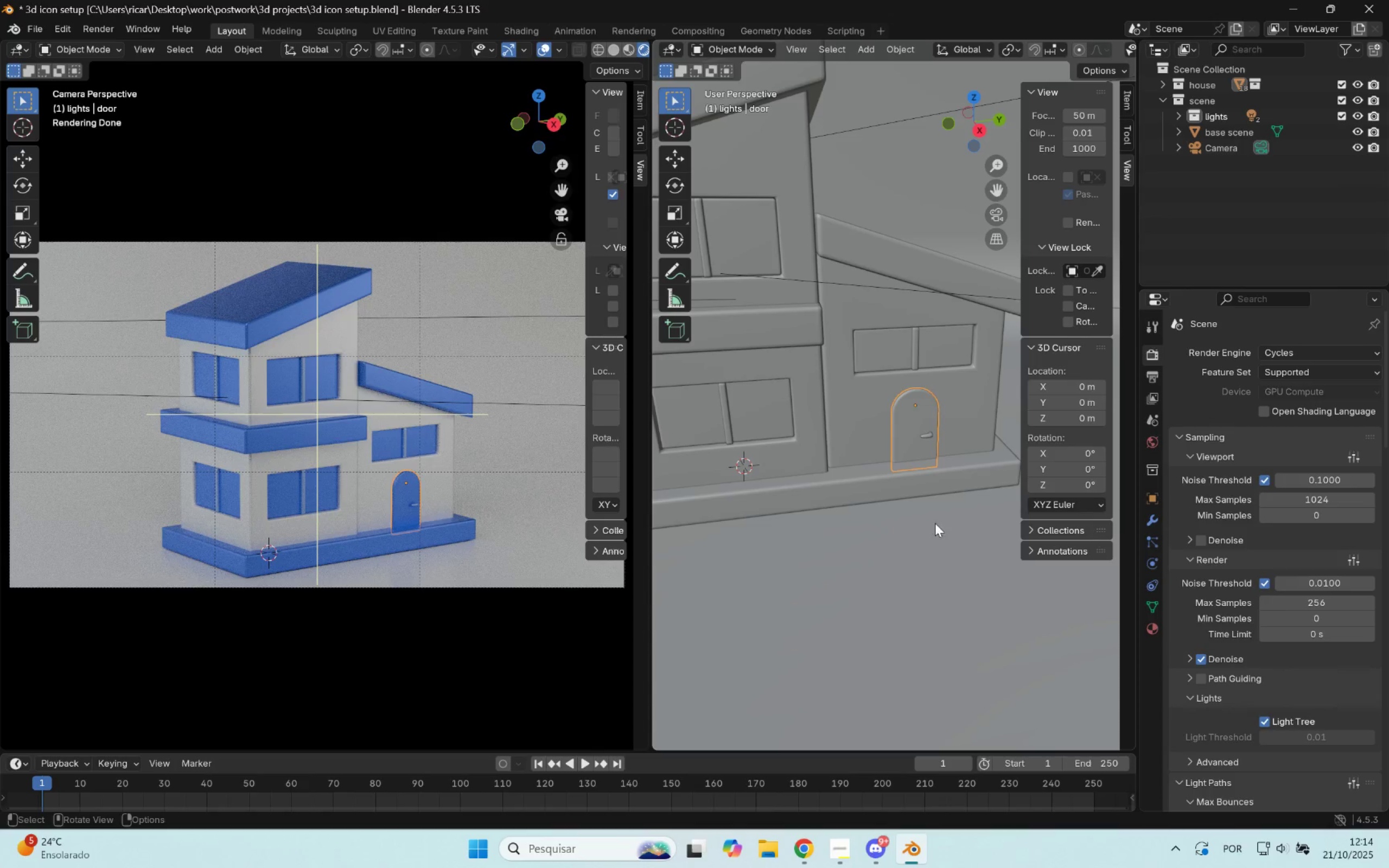 
scroll: coordinate [1244, 537], scroll_direction: down, amount: 4.0
 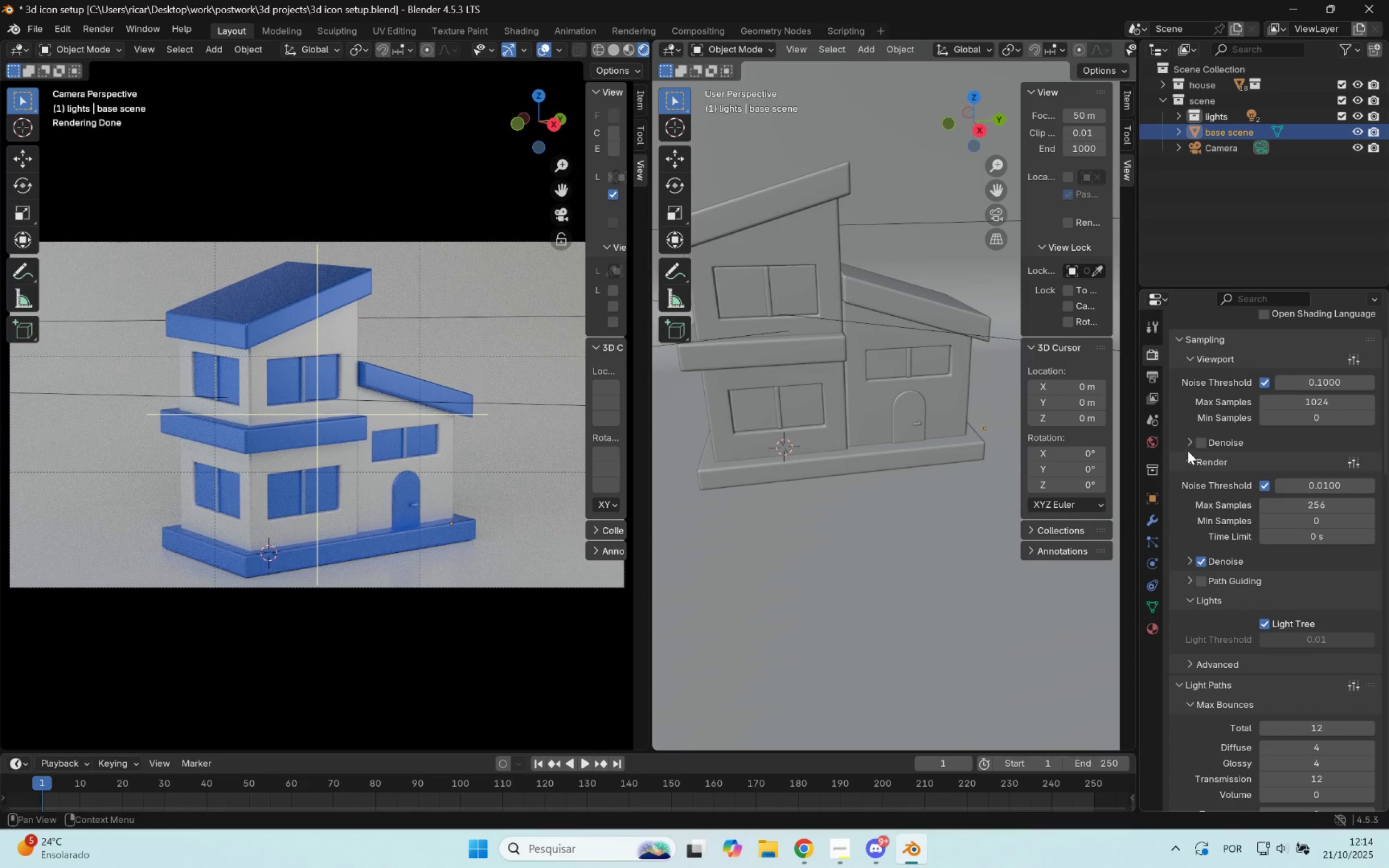 
scroll: coordinate [1183, 475], scroll_direction: up, amount: 3.0
 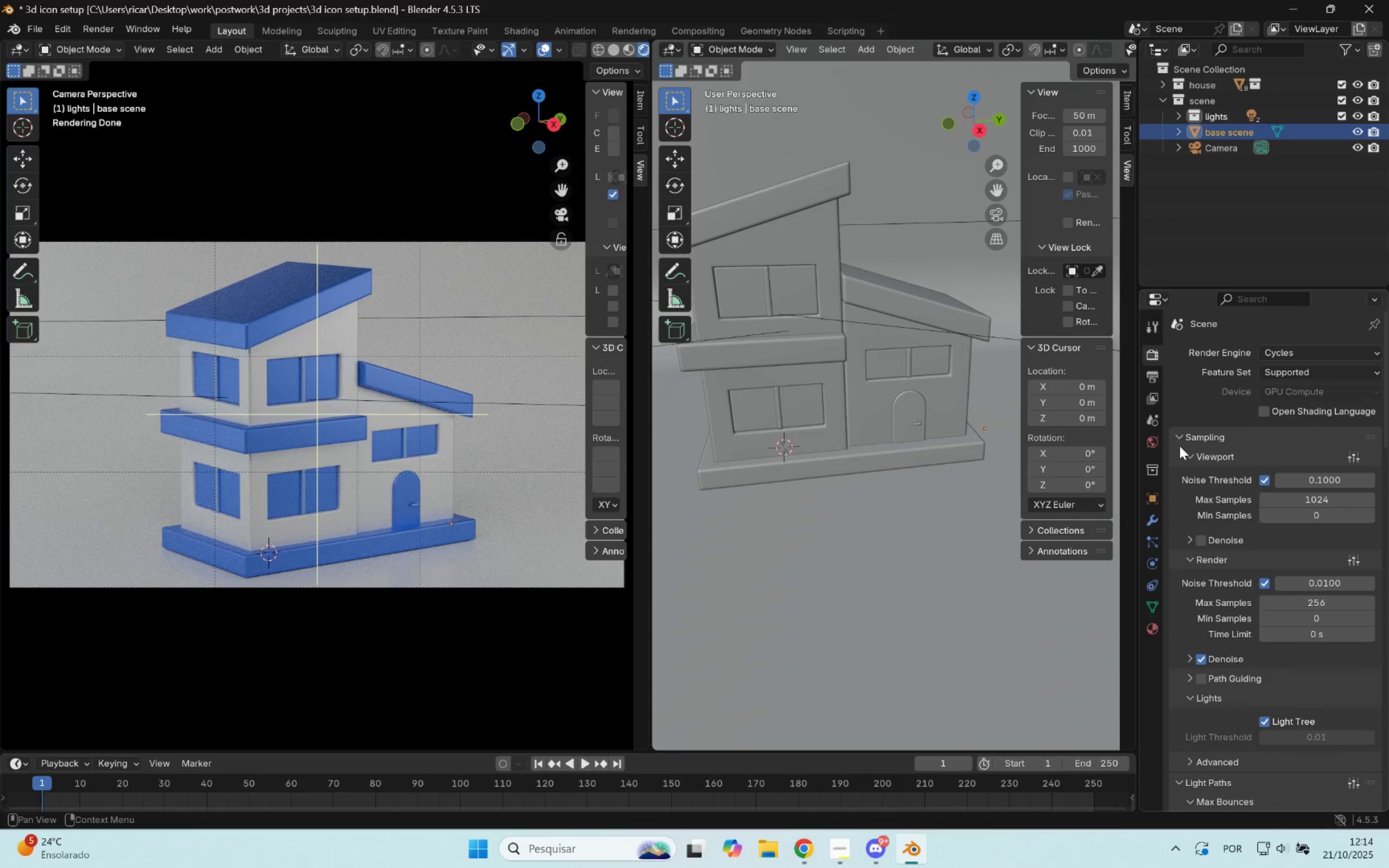 
left_click([1179, 438])
 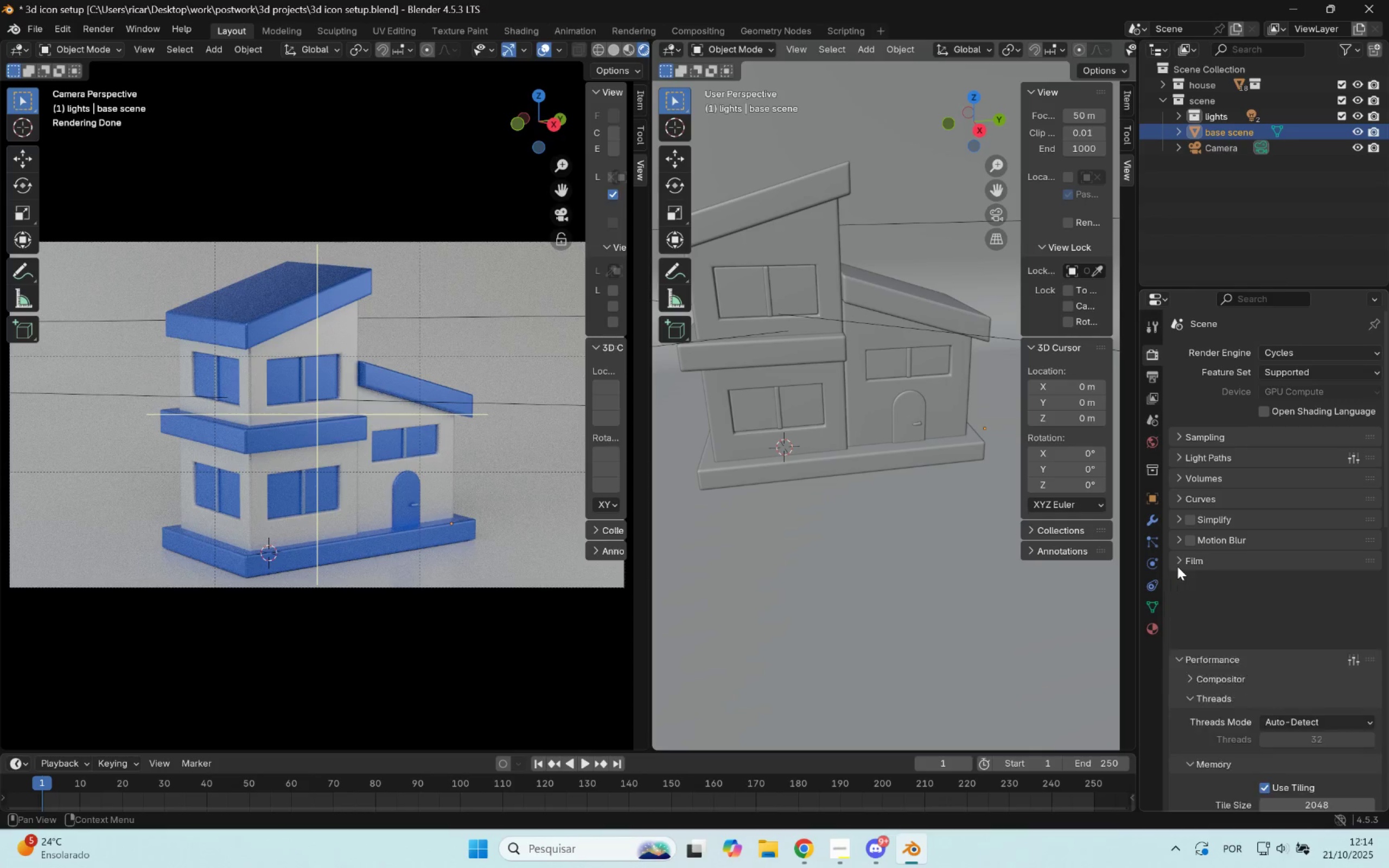 
scroll: coordinate [1193, 574], scroll_direction: down, amount: 23.0
 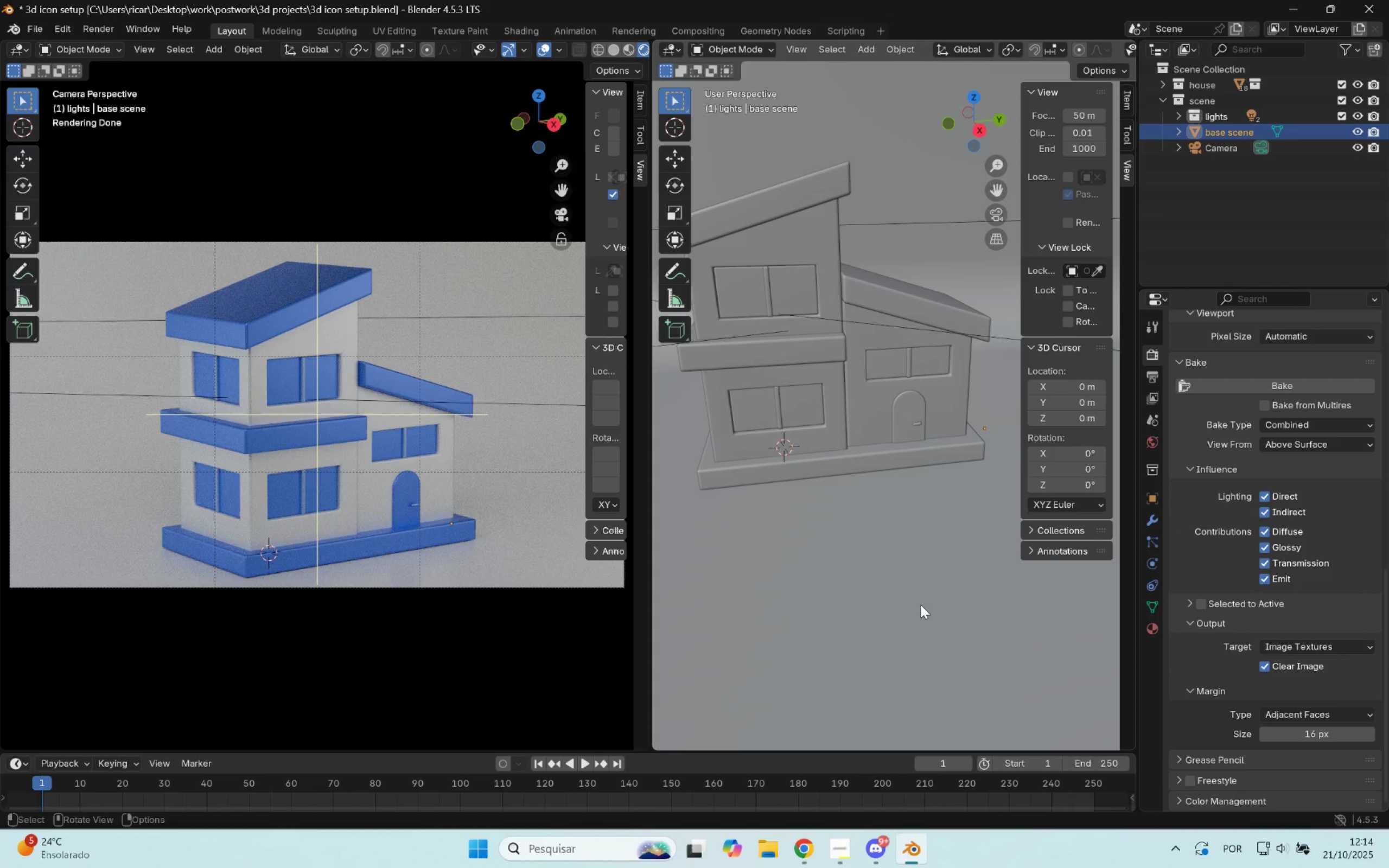 
left_click([921, 605])
 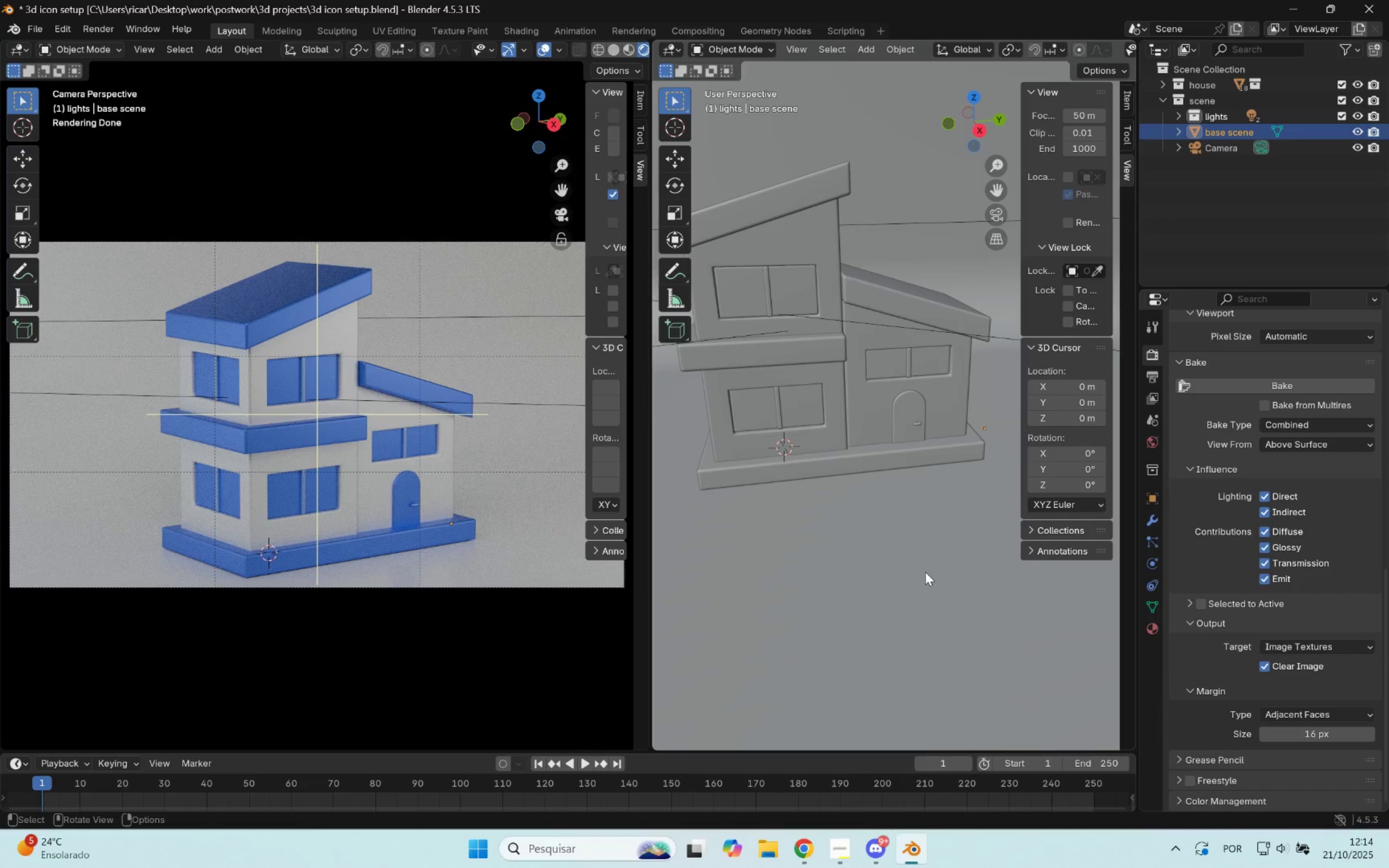 
scroll: coordinate [922, 570], scroll_direction: down, amount: 4.0
 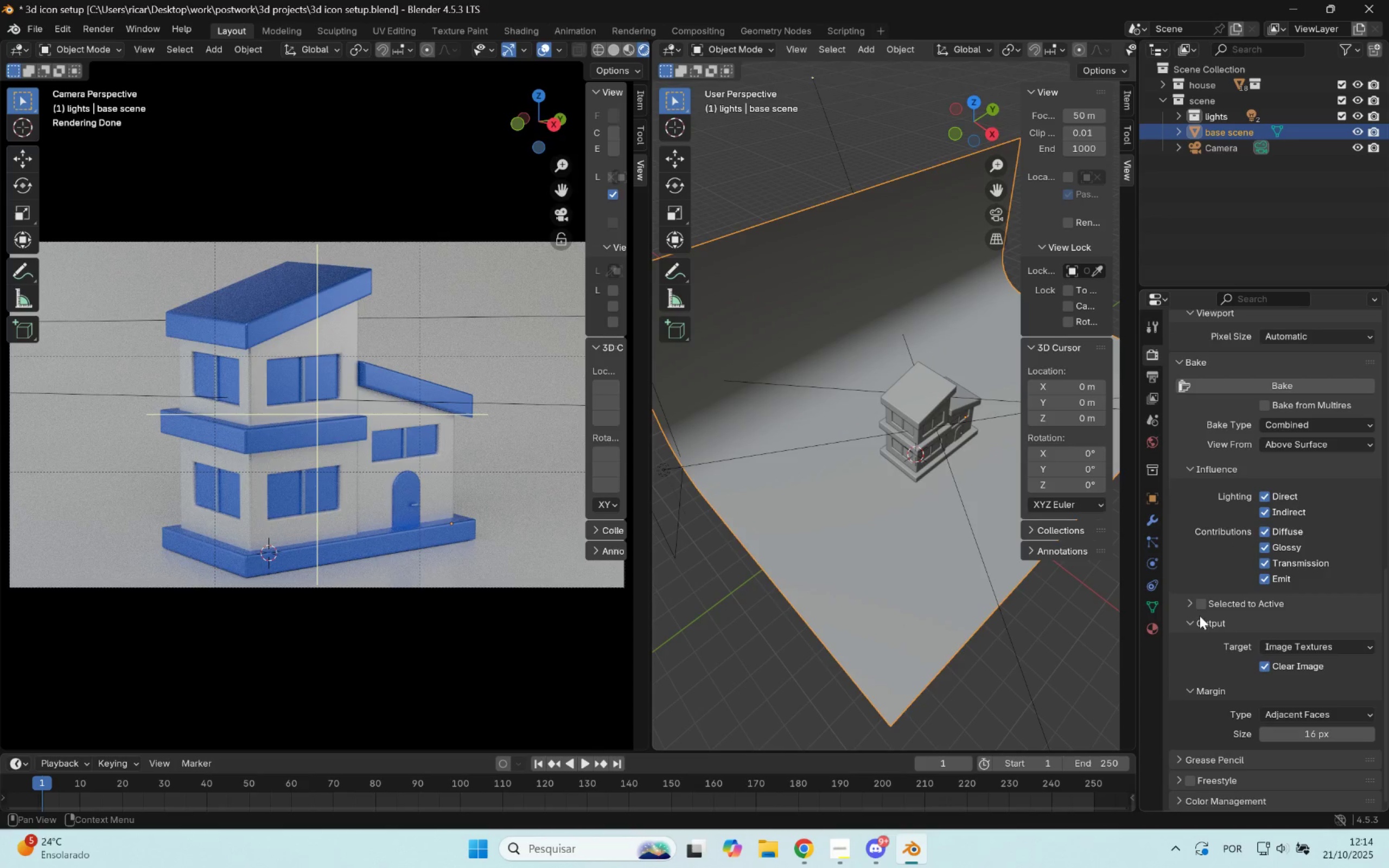 
left_click([1188, 601])
 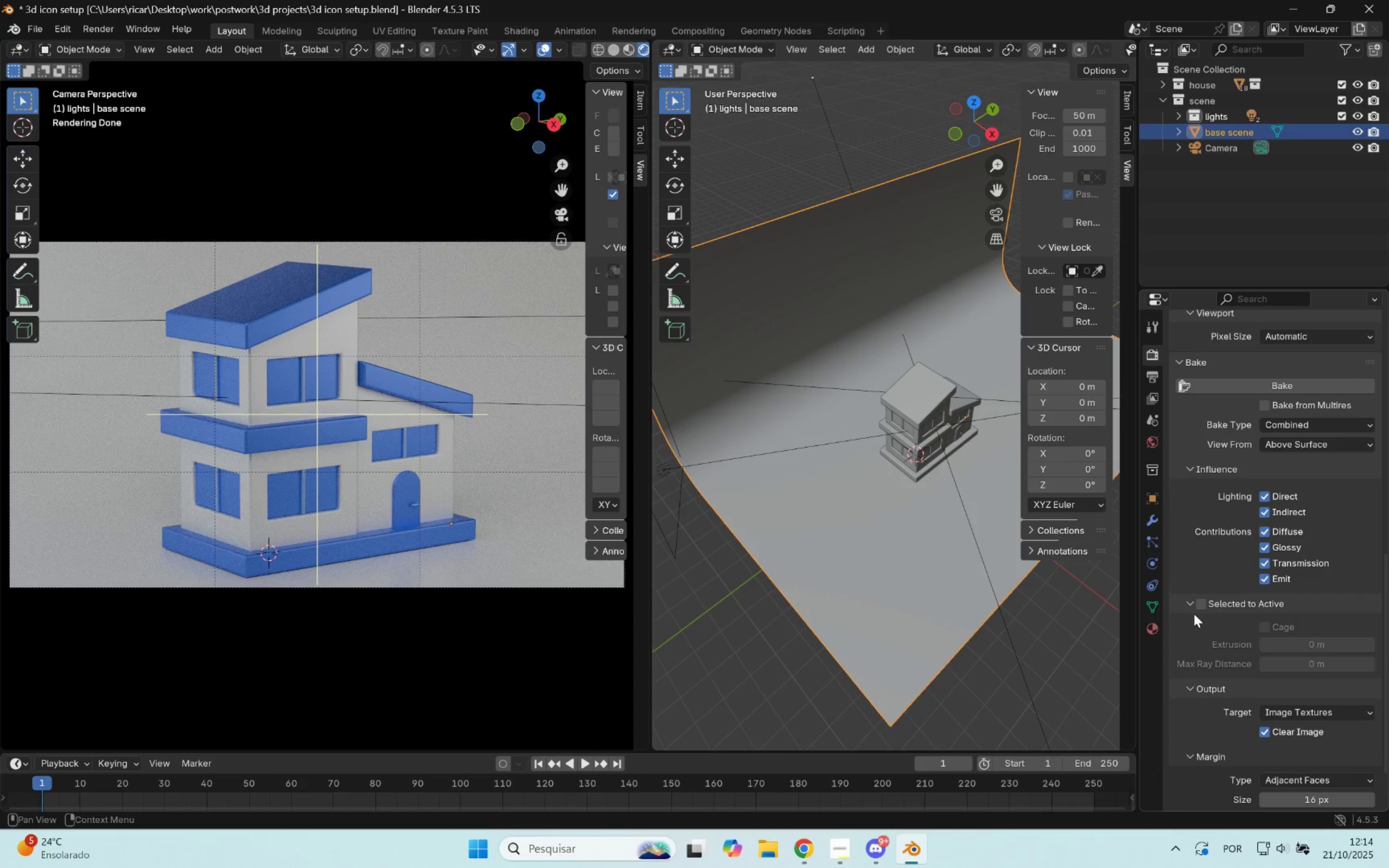 
scroll: coordinate [1197, 615], scroll_direction: down, amount: 4.0
 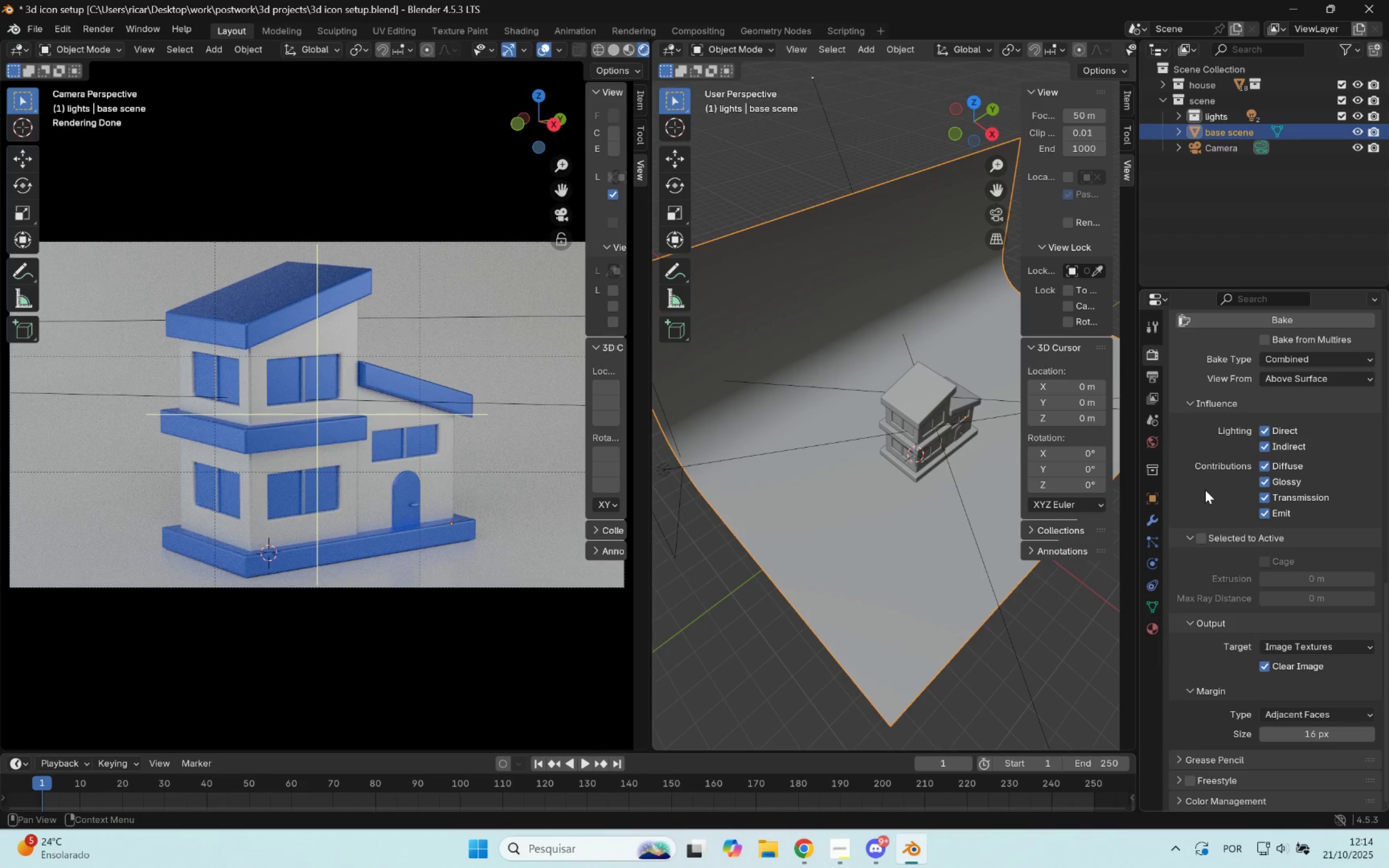 
wait(17.74)
 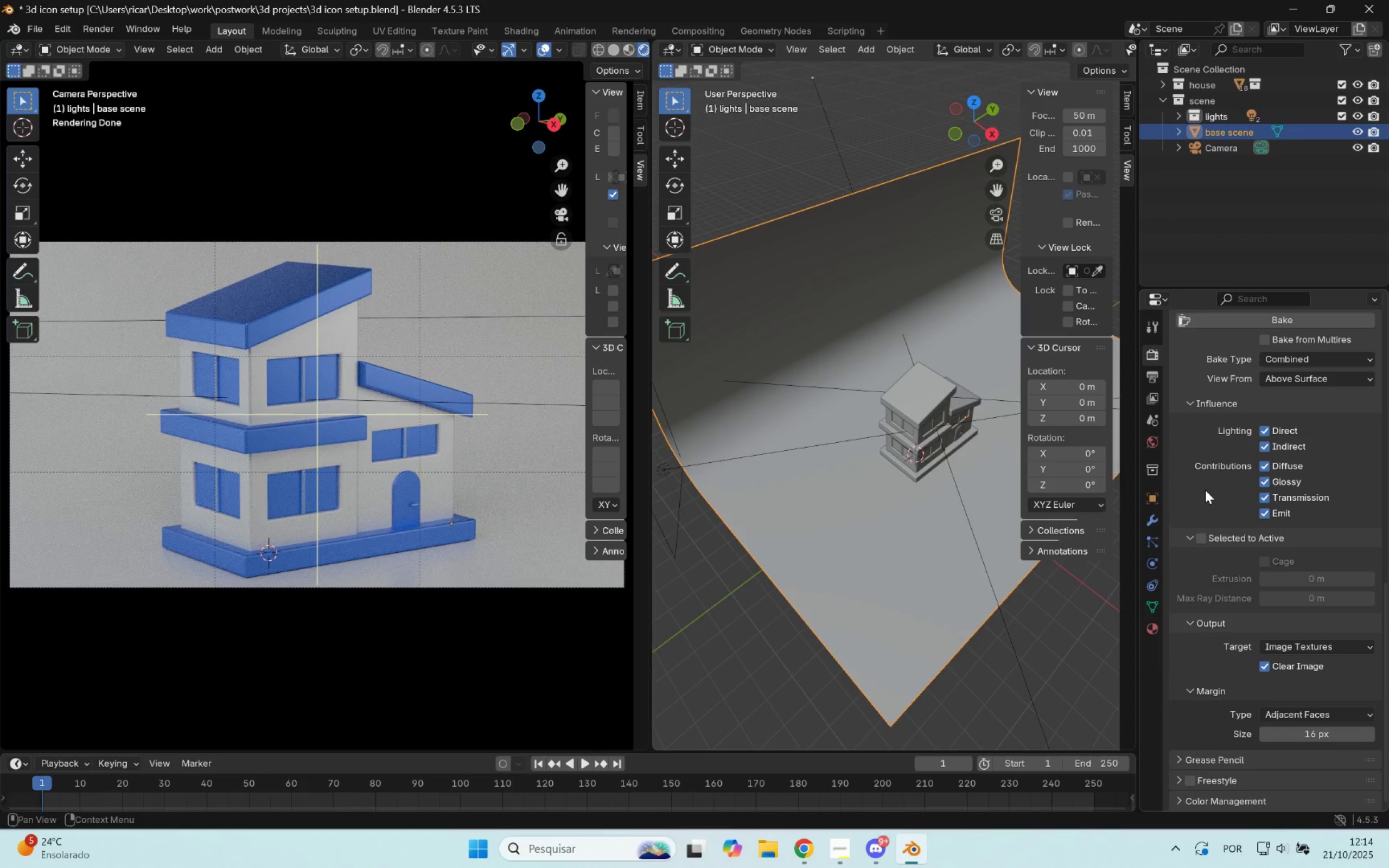 
scroll: coordinate [1302, 468], scroll_direction: up, amount: 5.0
 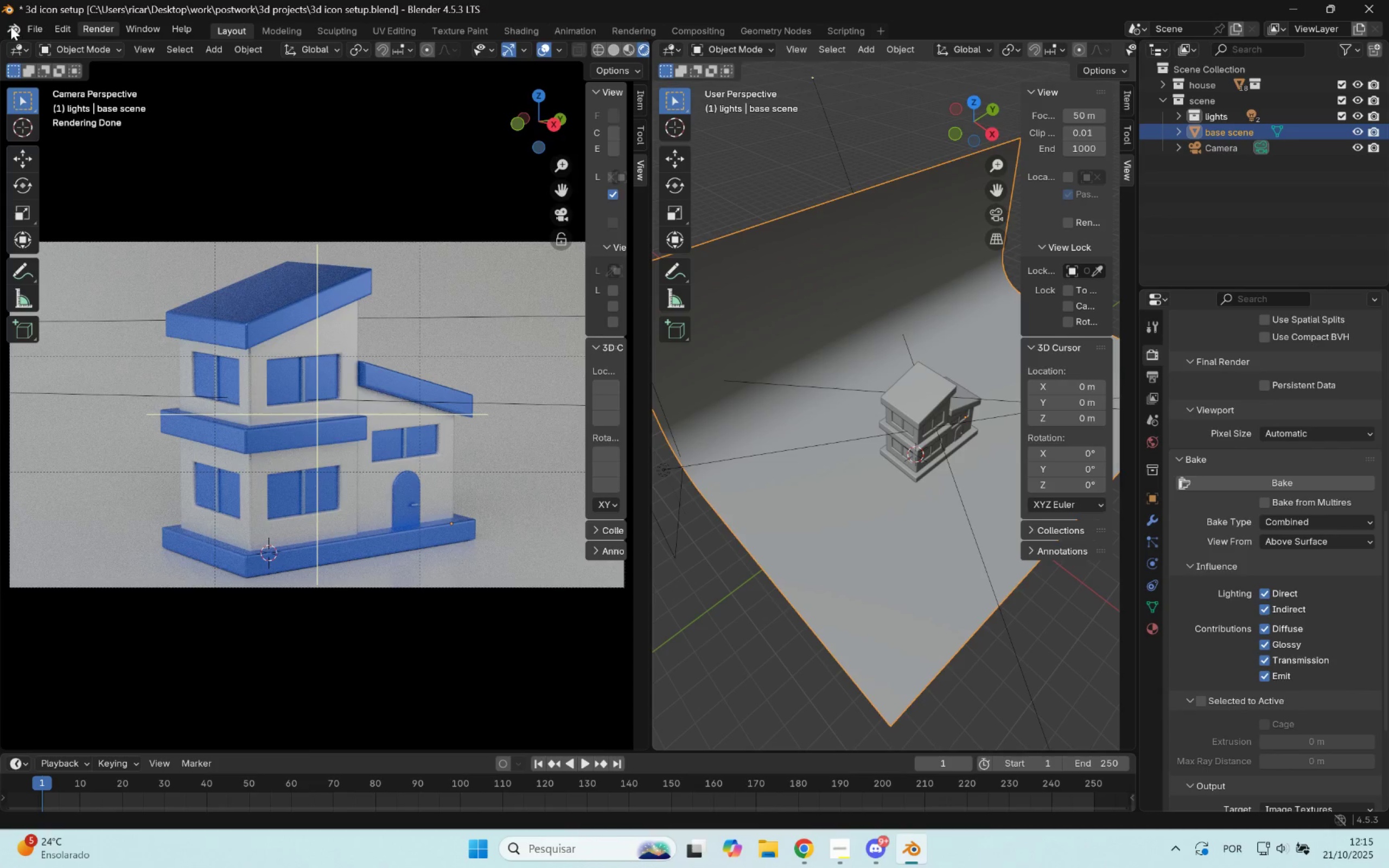 
left_click([99, 27])
 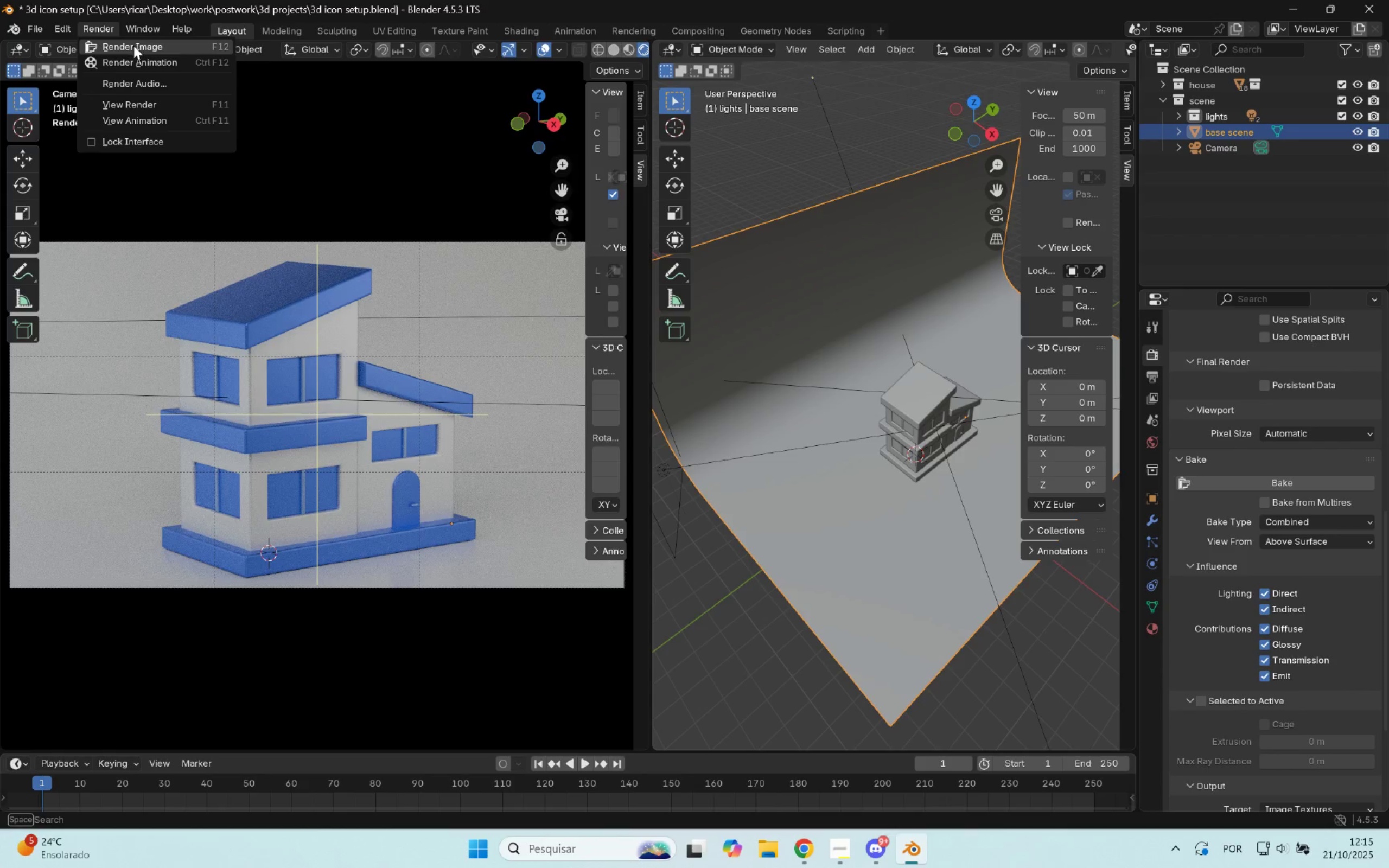 
left_click([133, 48])
 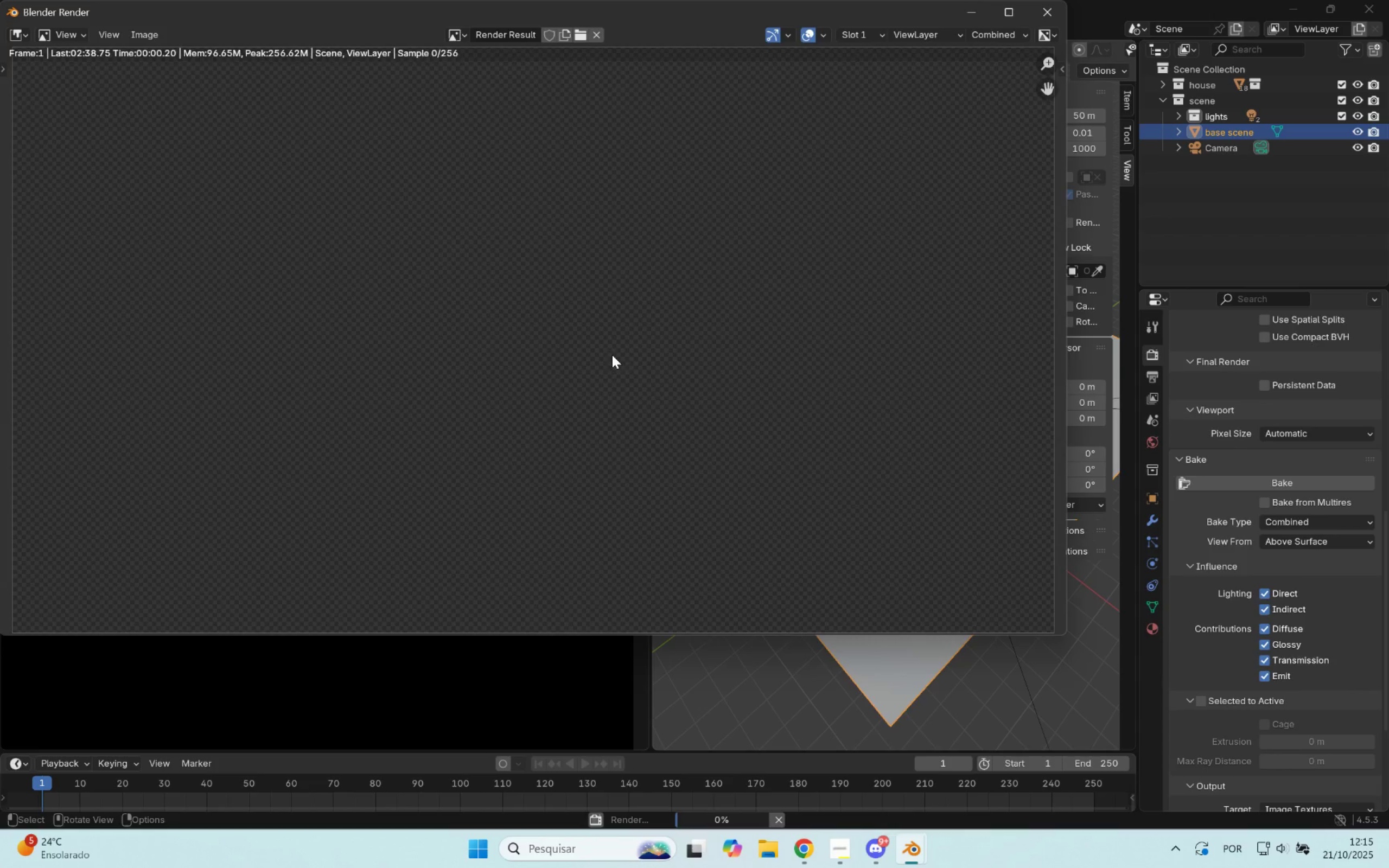 
scroll: coordinate [612, 361], scroll_direction: down, amount: 1.0
 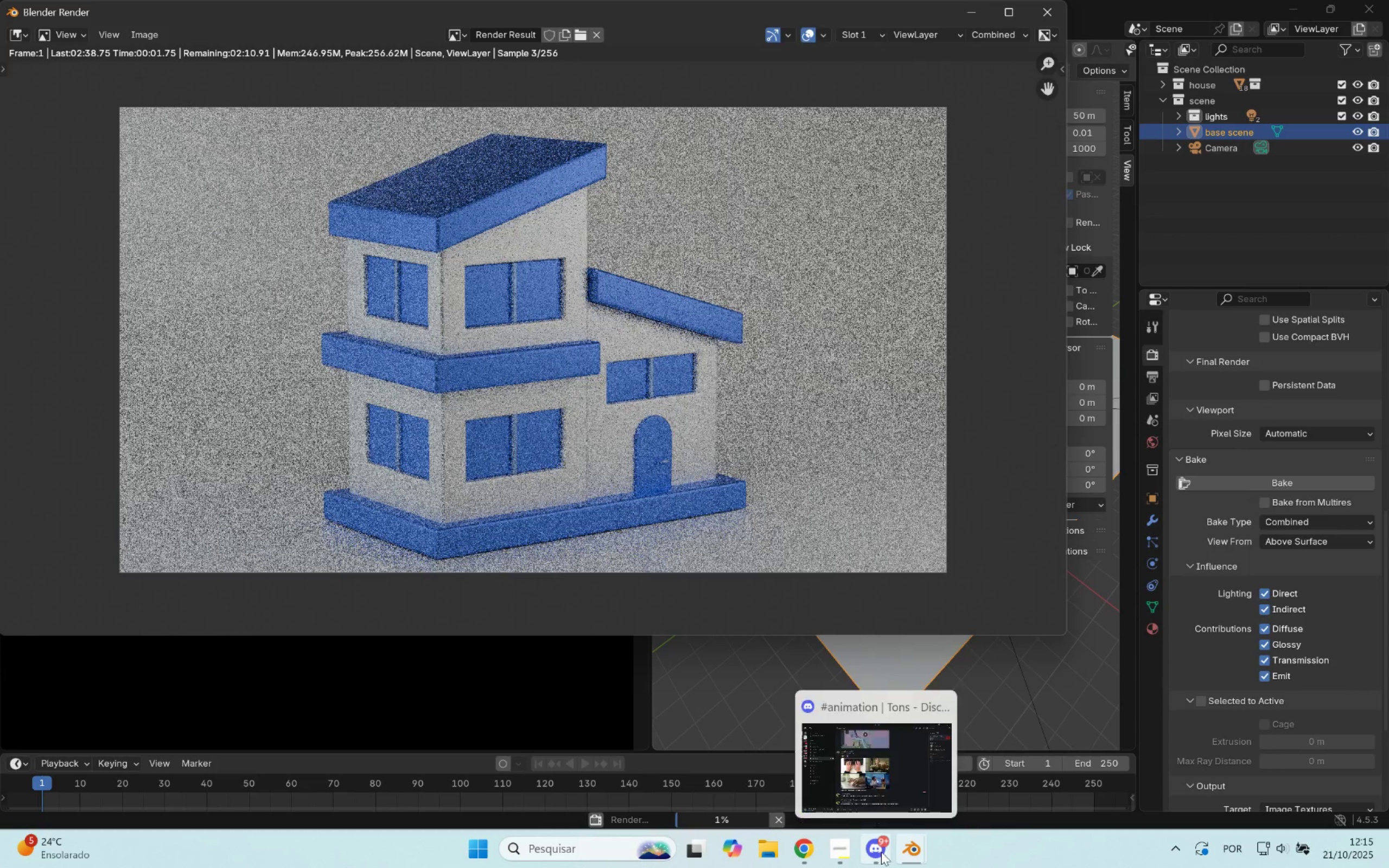 
left_click([844, 849])